 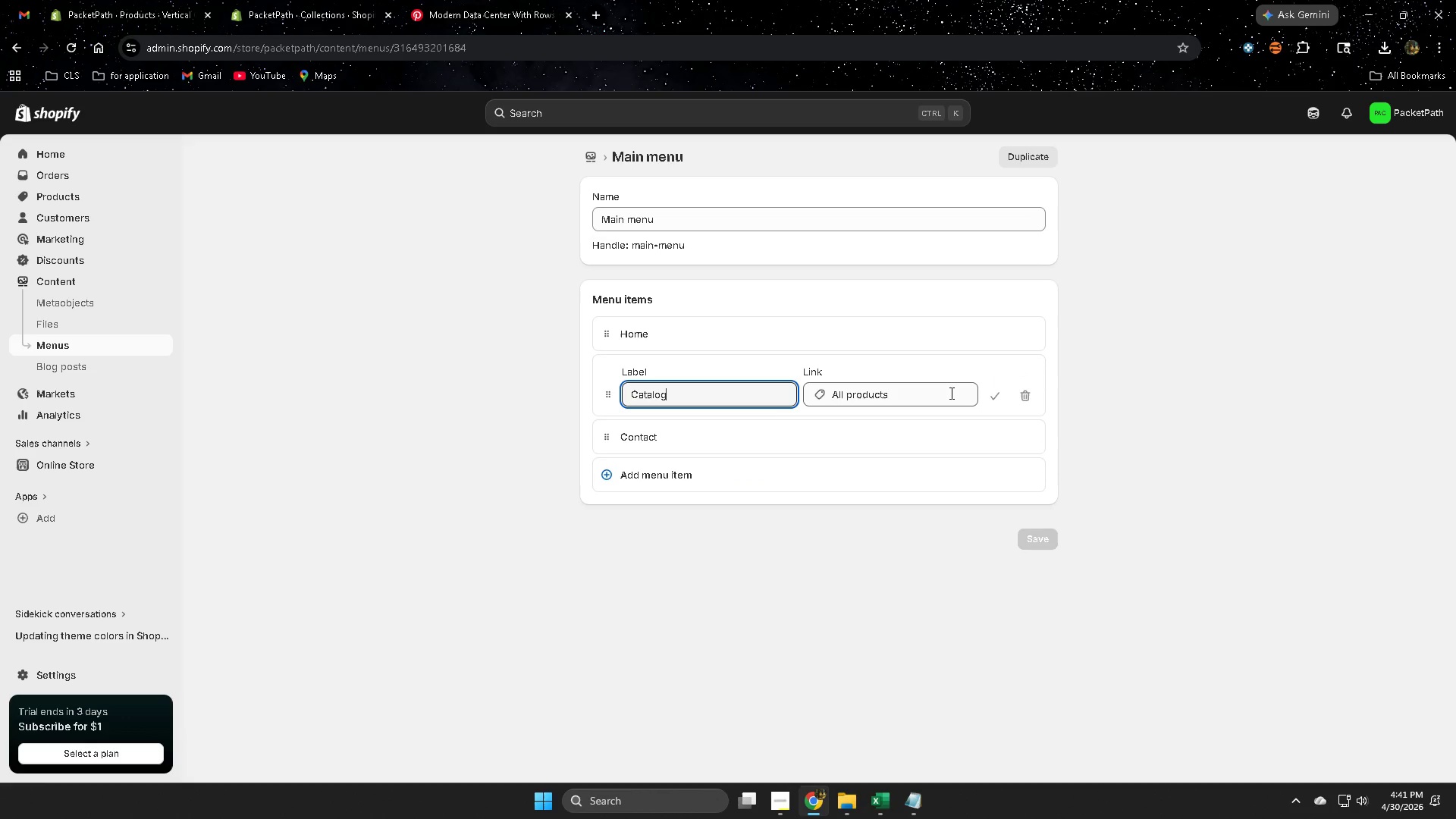 
double_click([736, 399])
 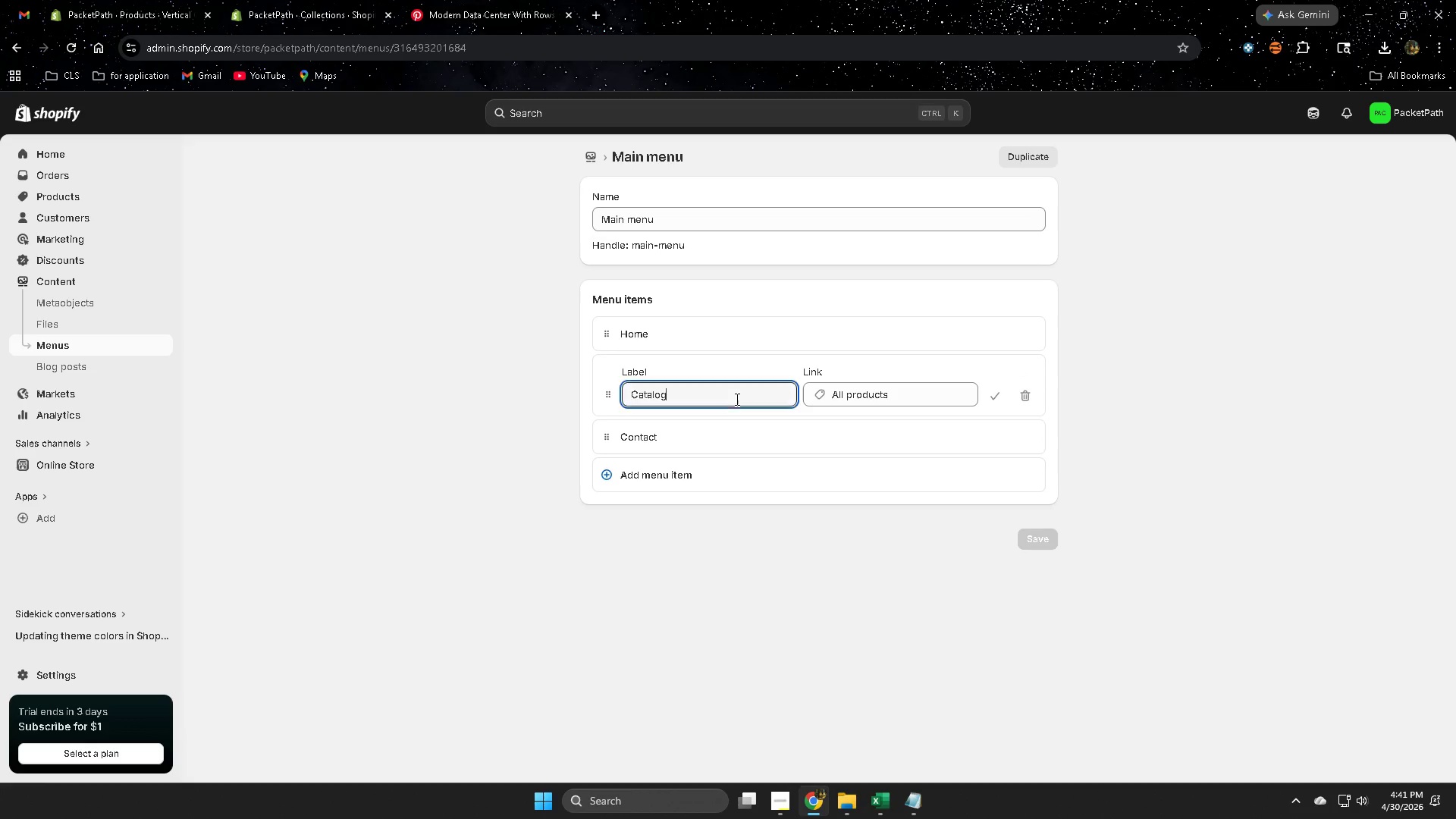 
triple_click([736, 399])
 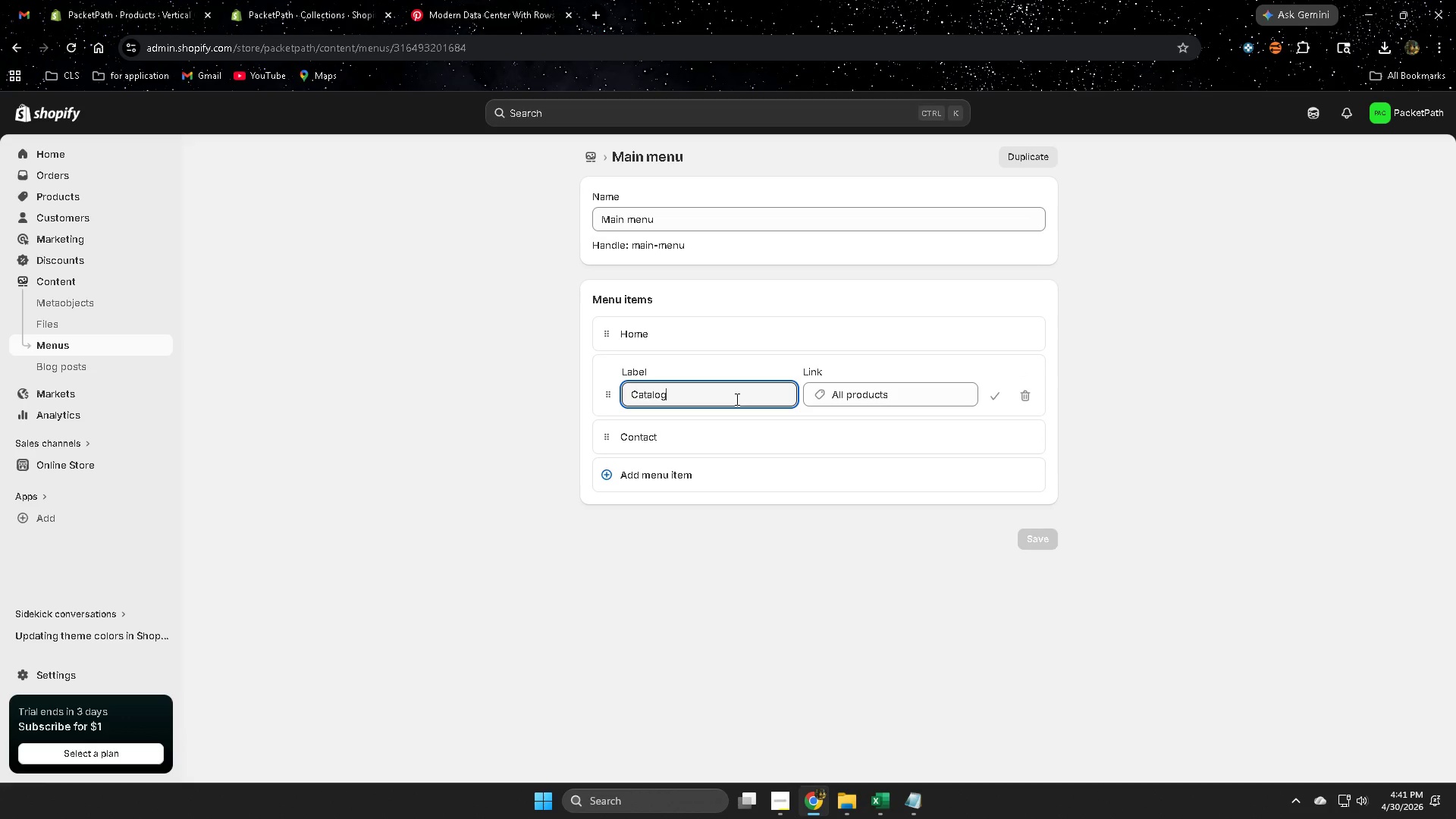 
key(Control+ControlLeft)
 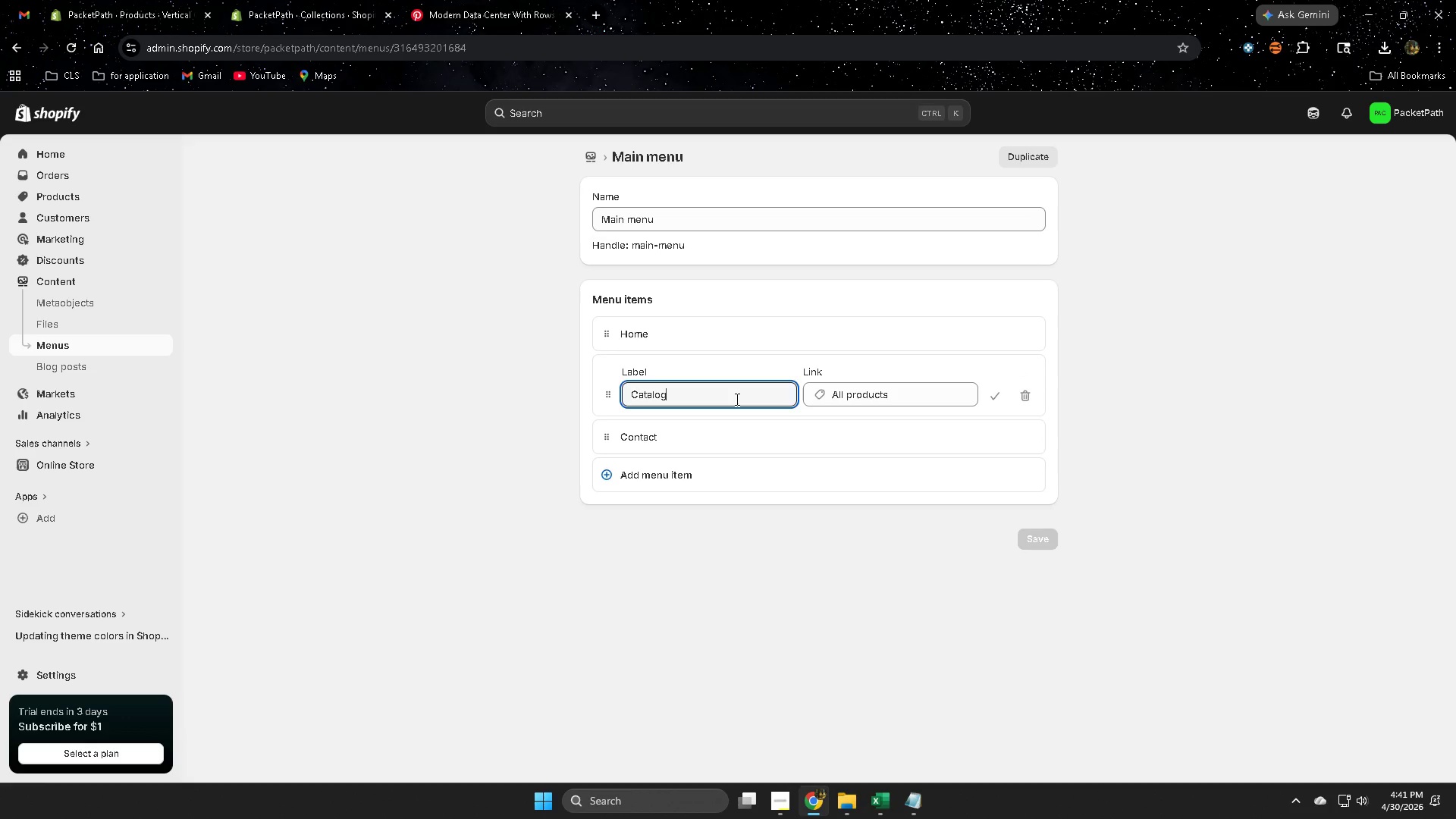 
triple_click([736, 399])
 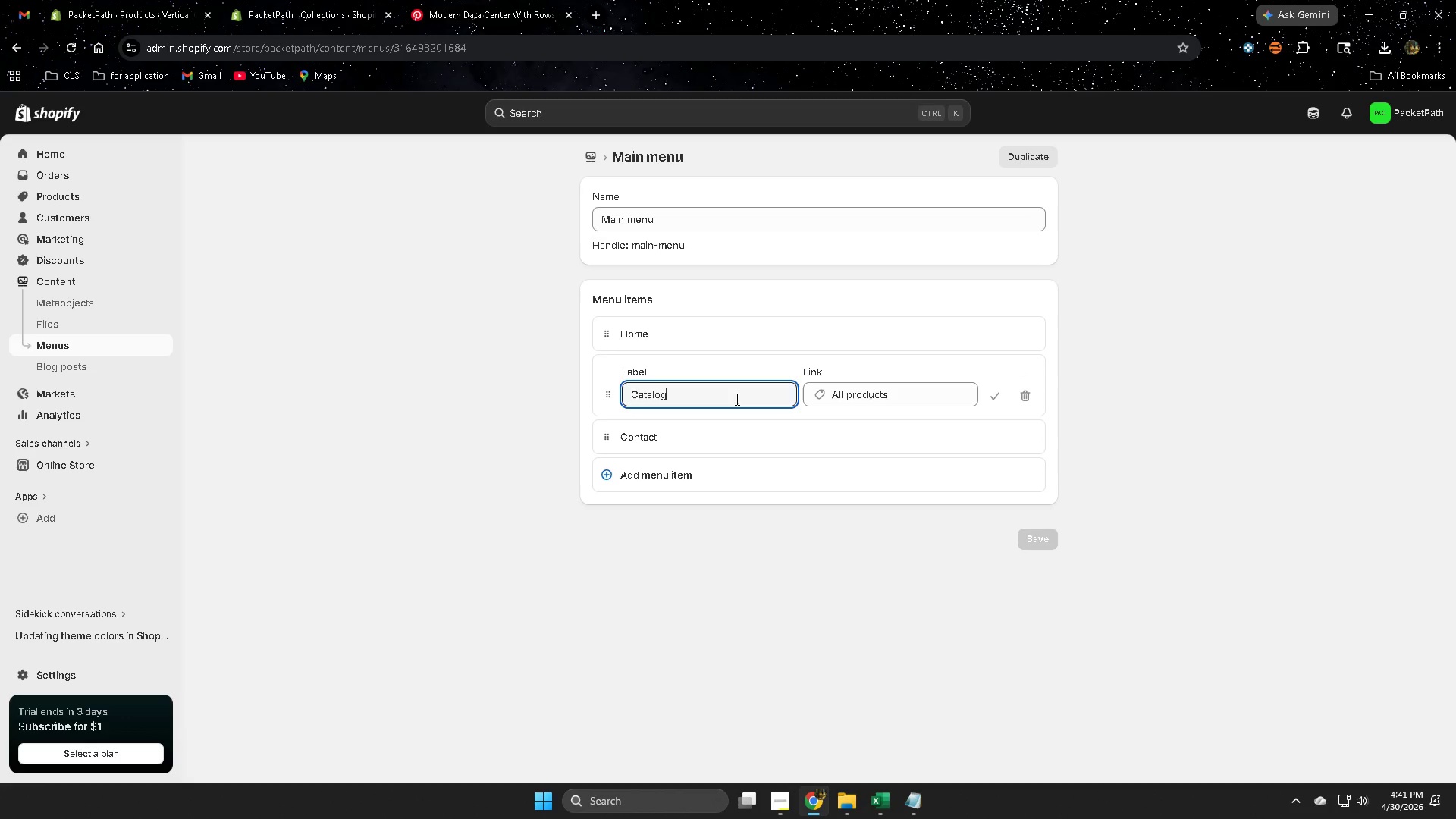 
triple_click([736, 399])
 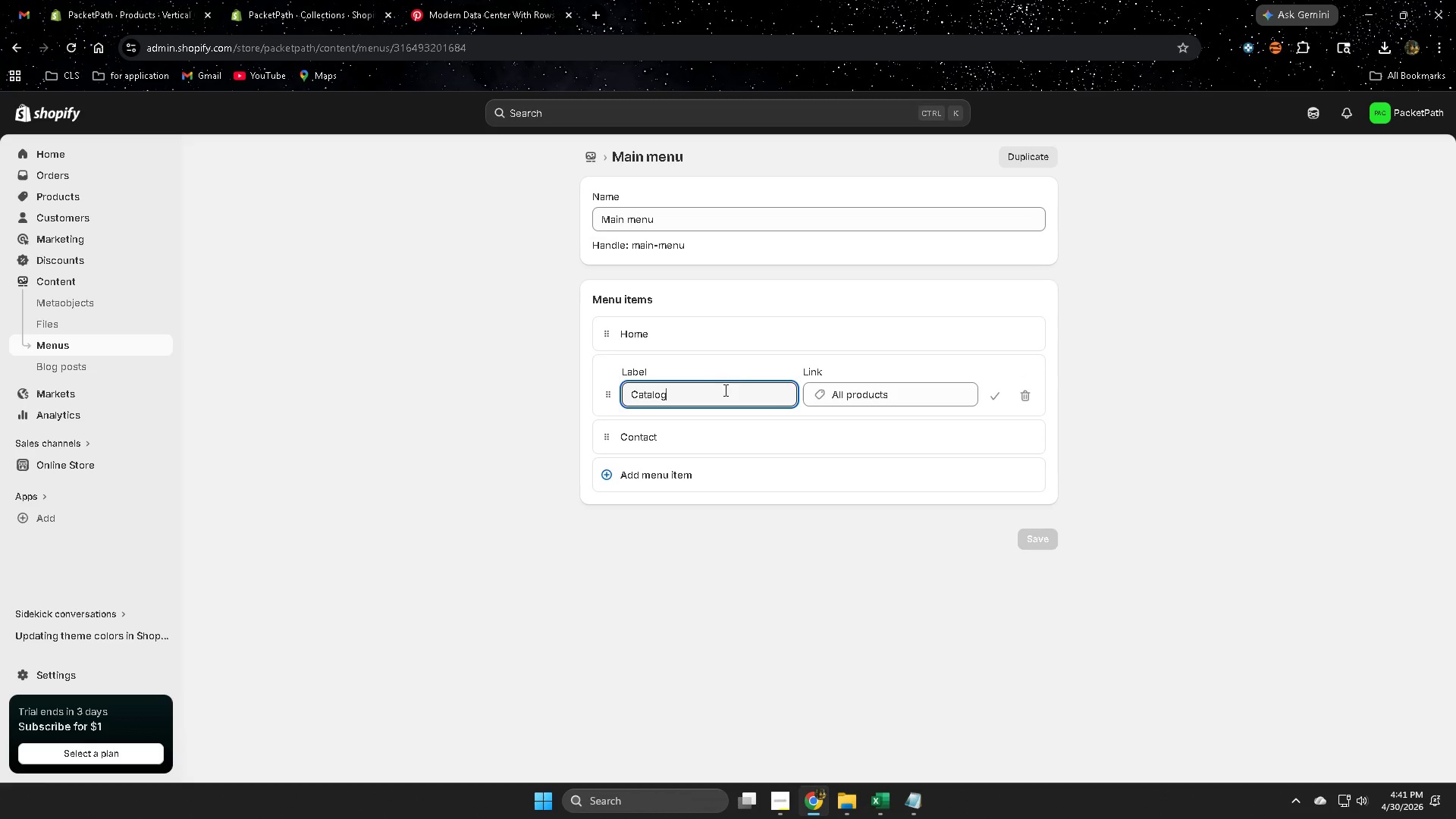 
triple_click([723, 391])
 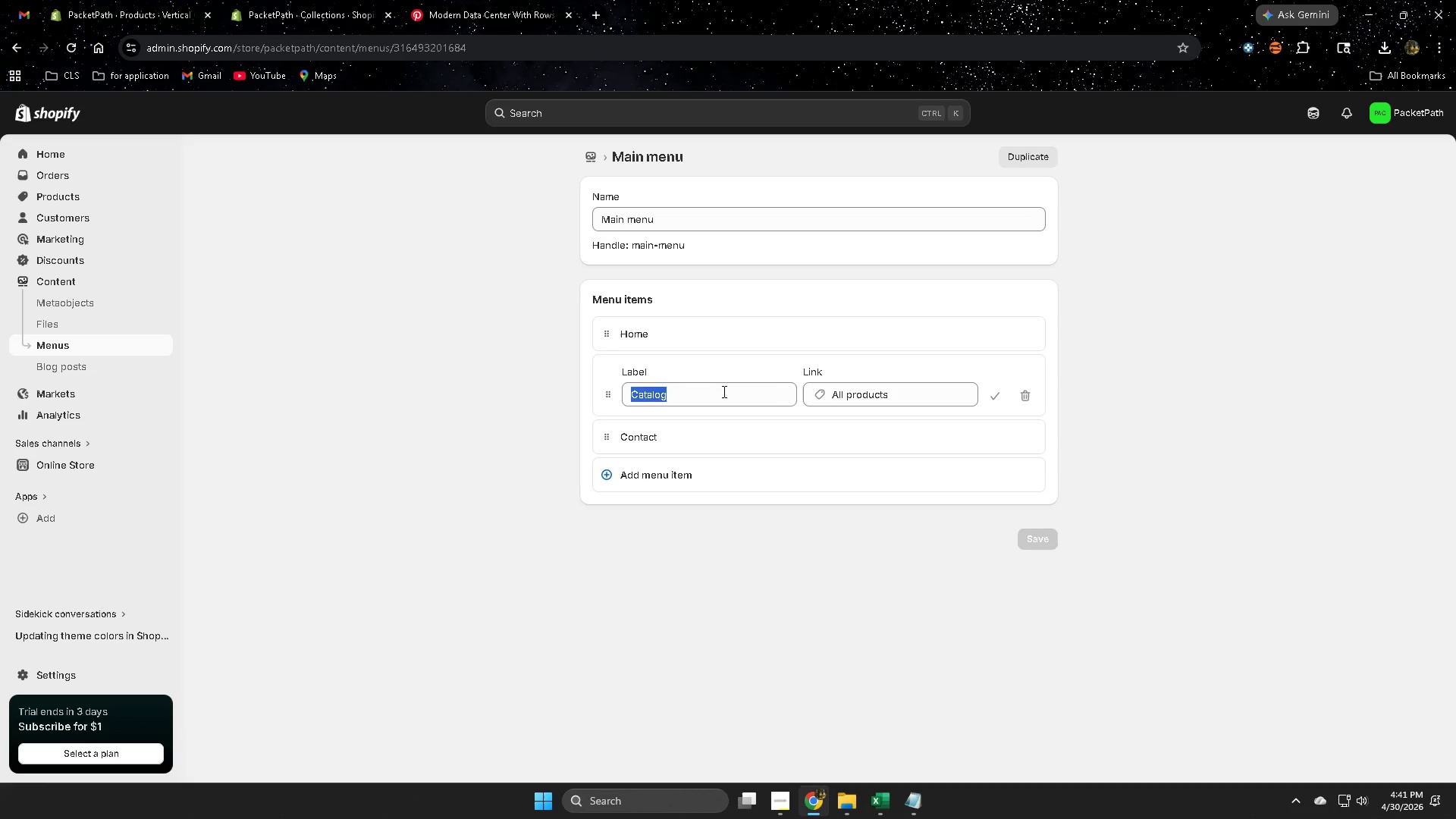 
triple_click([723, 391])
 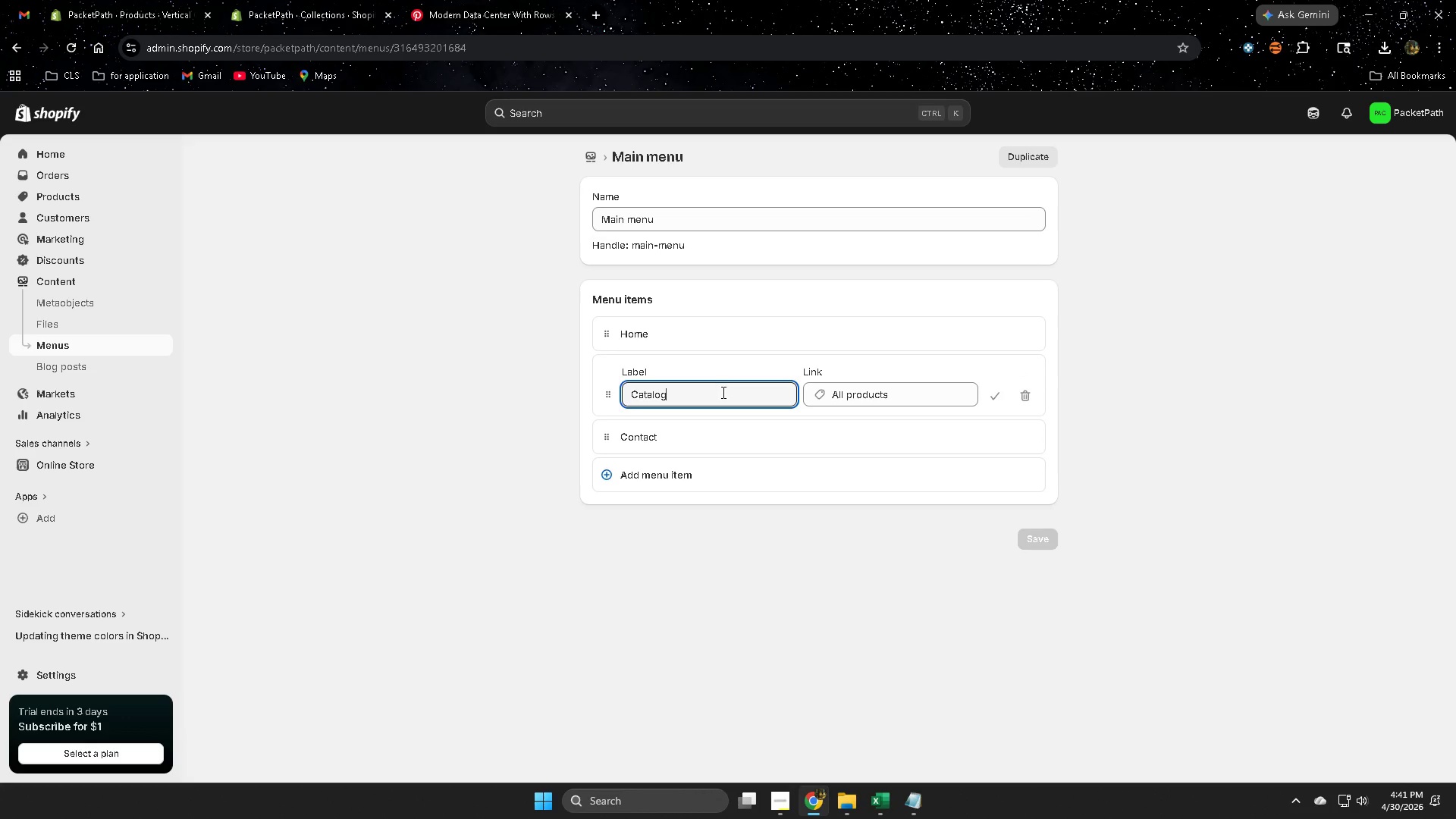 
triple_click([722, 392])
 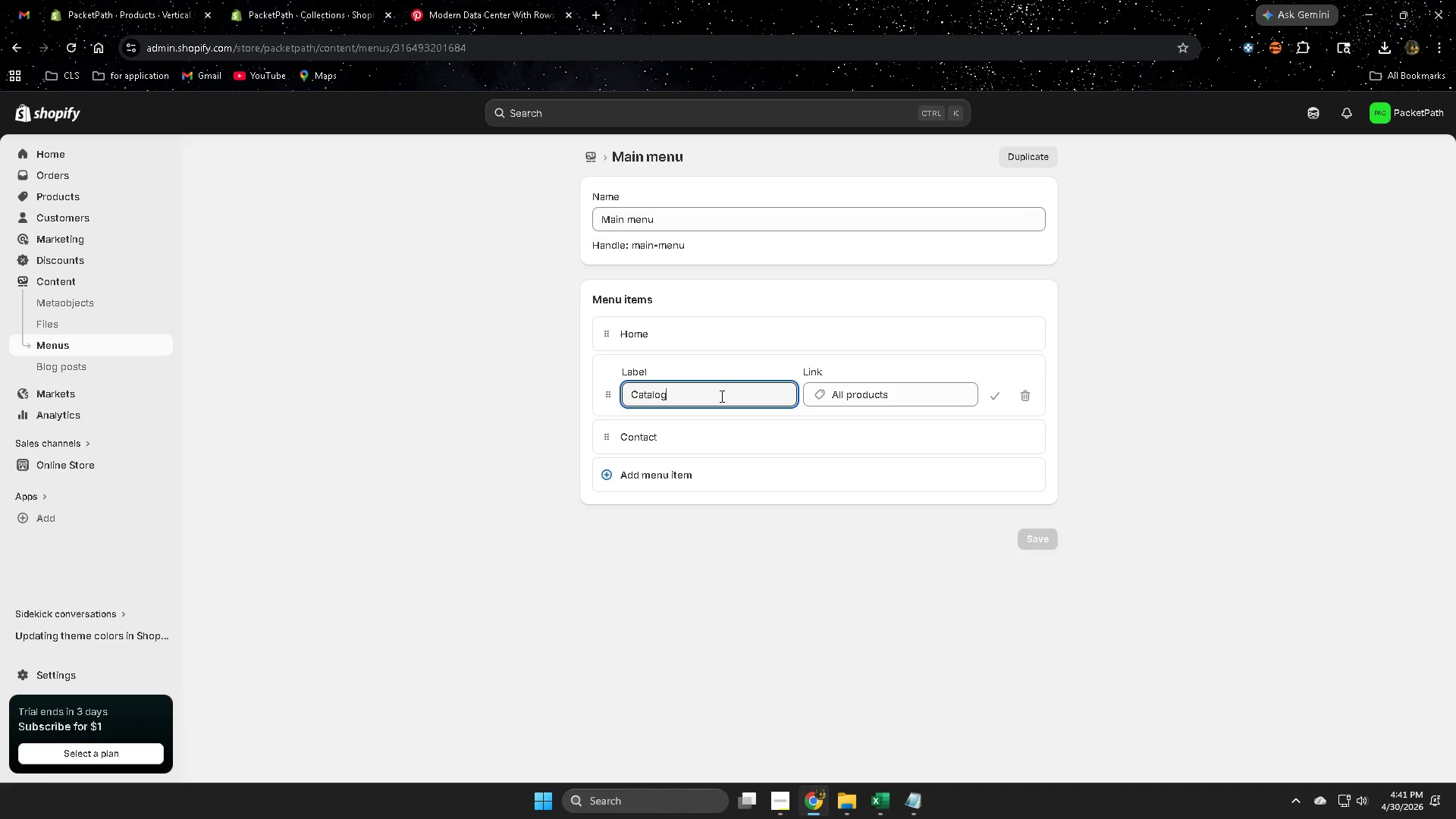 
key(Backspace)
 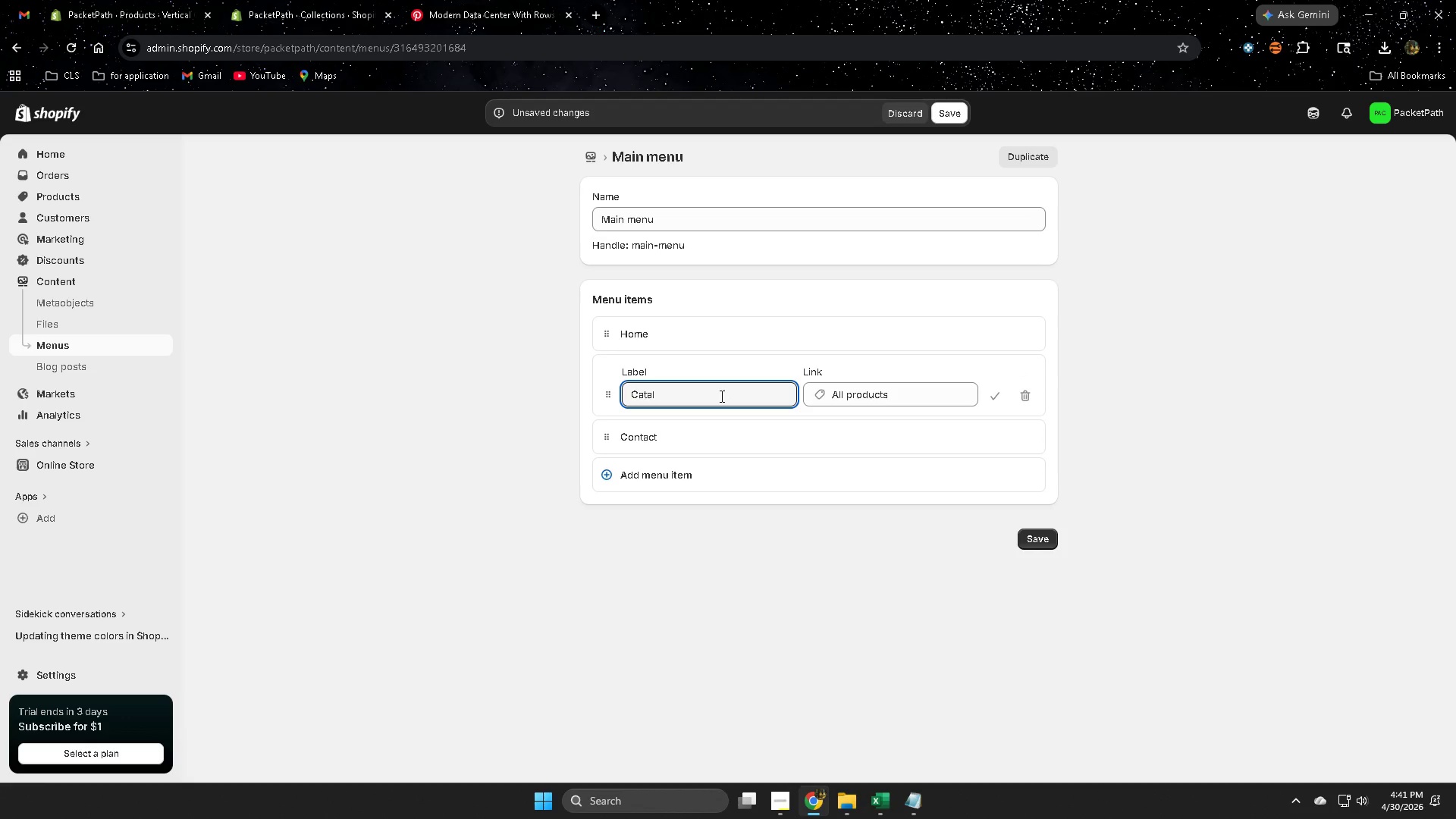 
key(Backspace)
 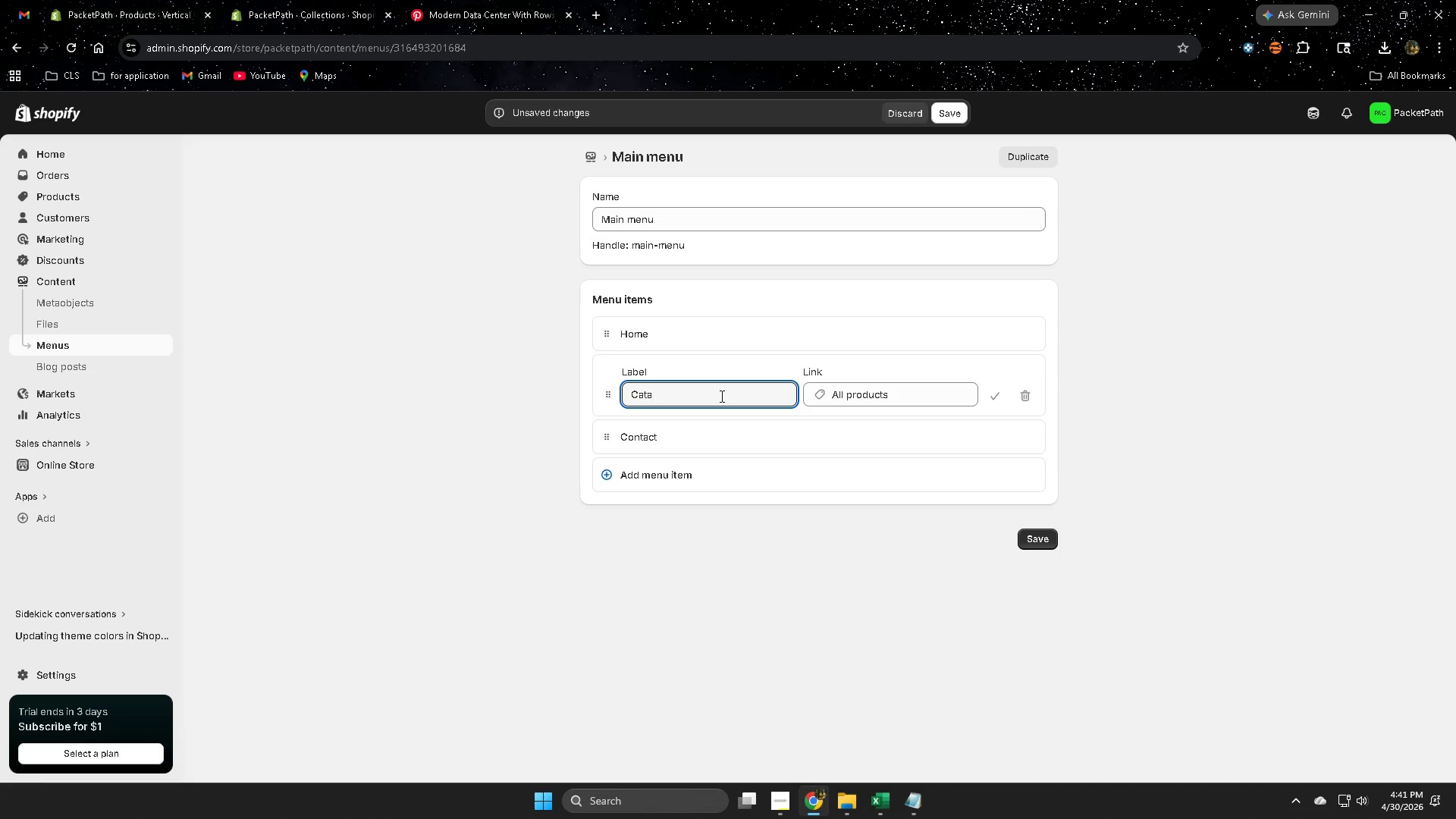 
key(Backspace)
 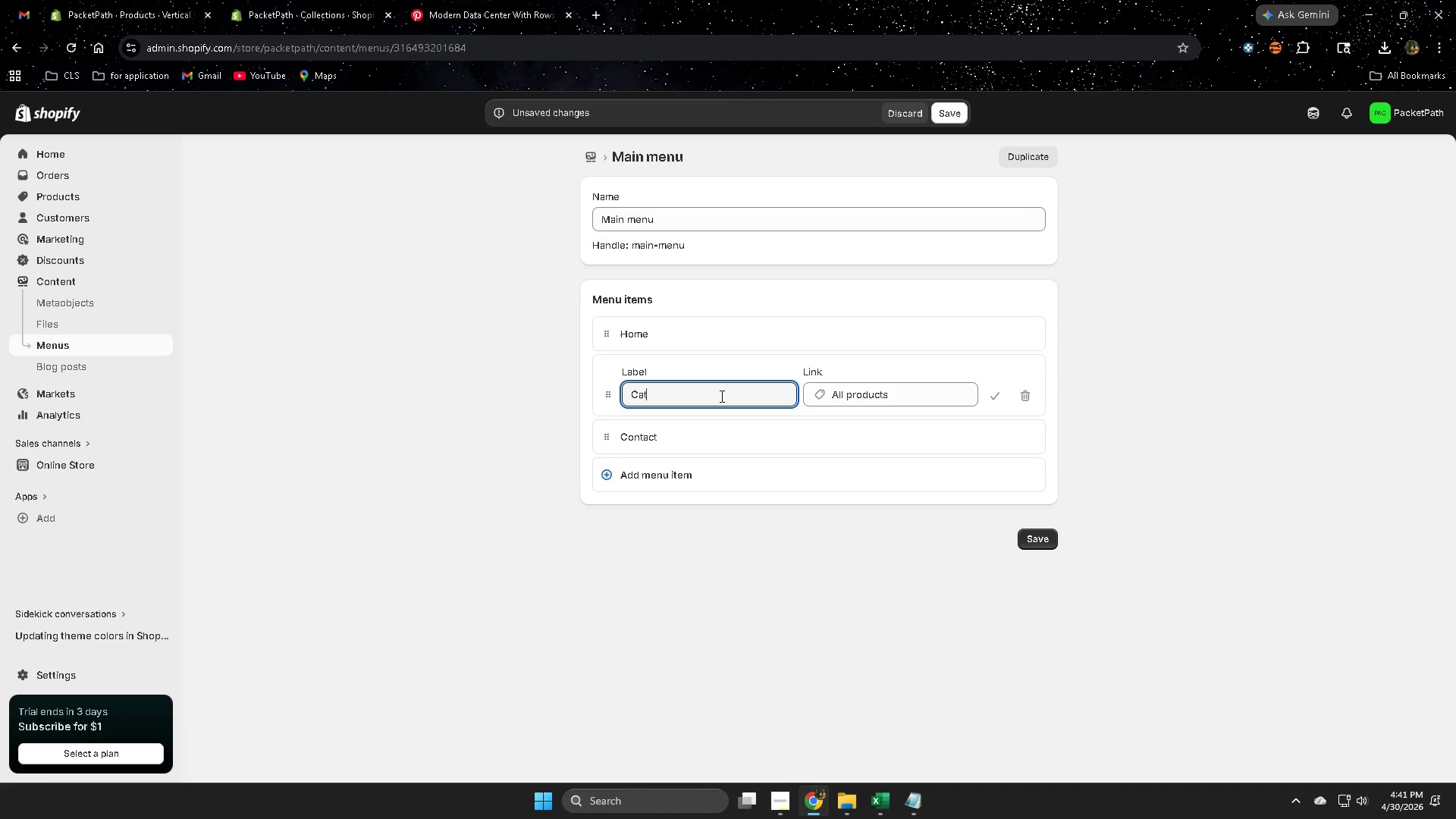 
key(Backspace)